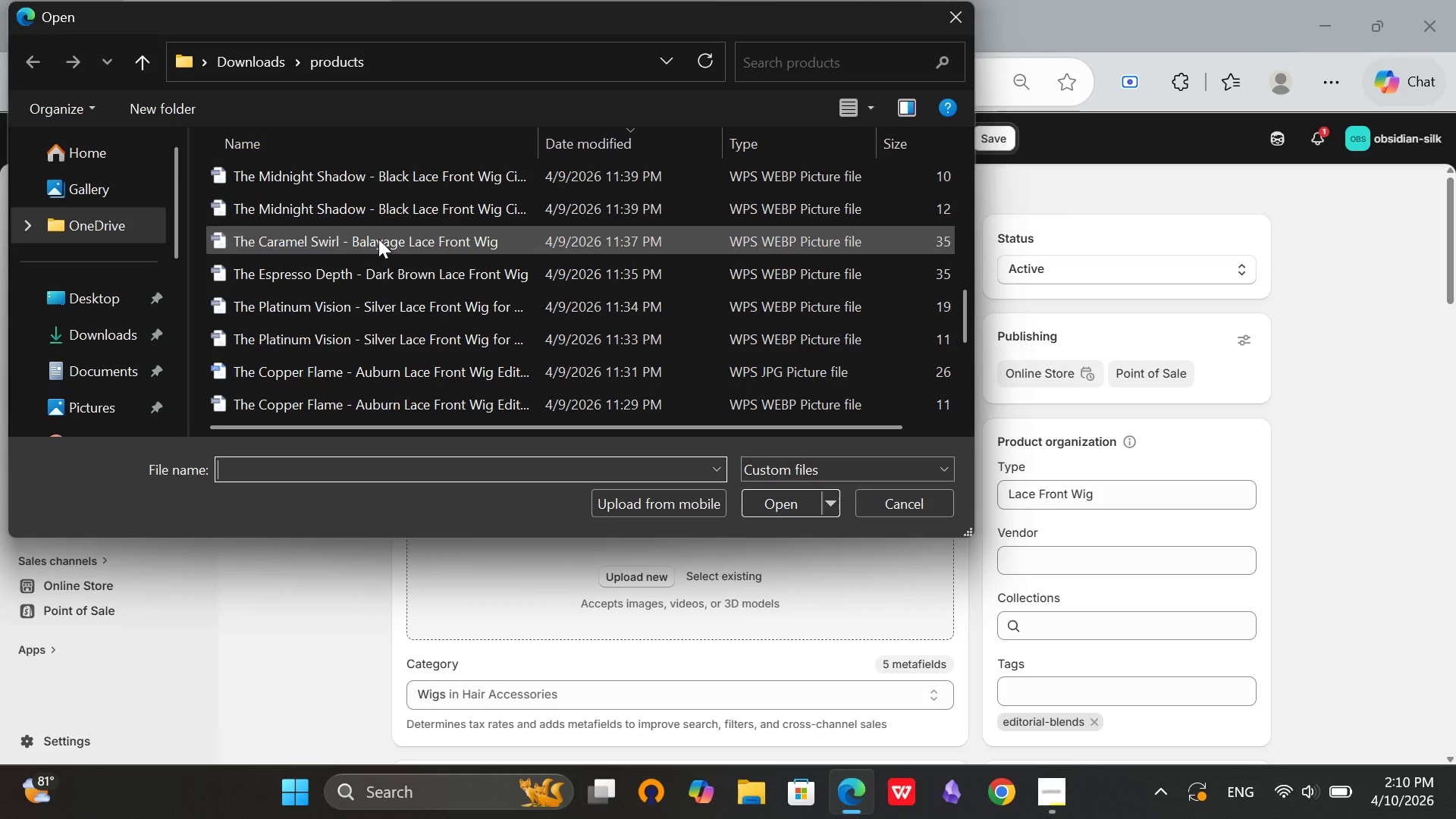 
scroll: coordinate [347, 330], scroll_direction: down, amount: 5.0
 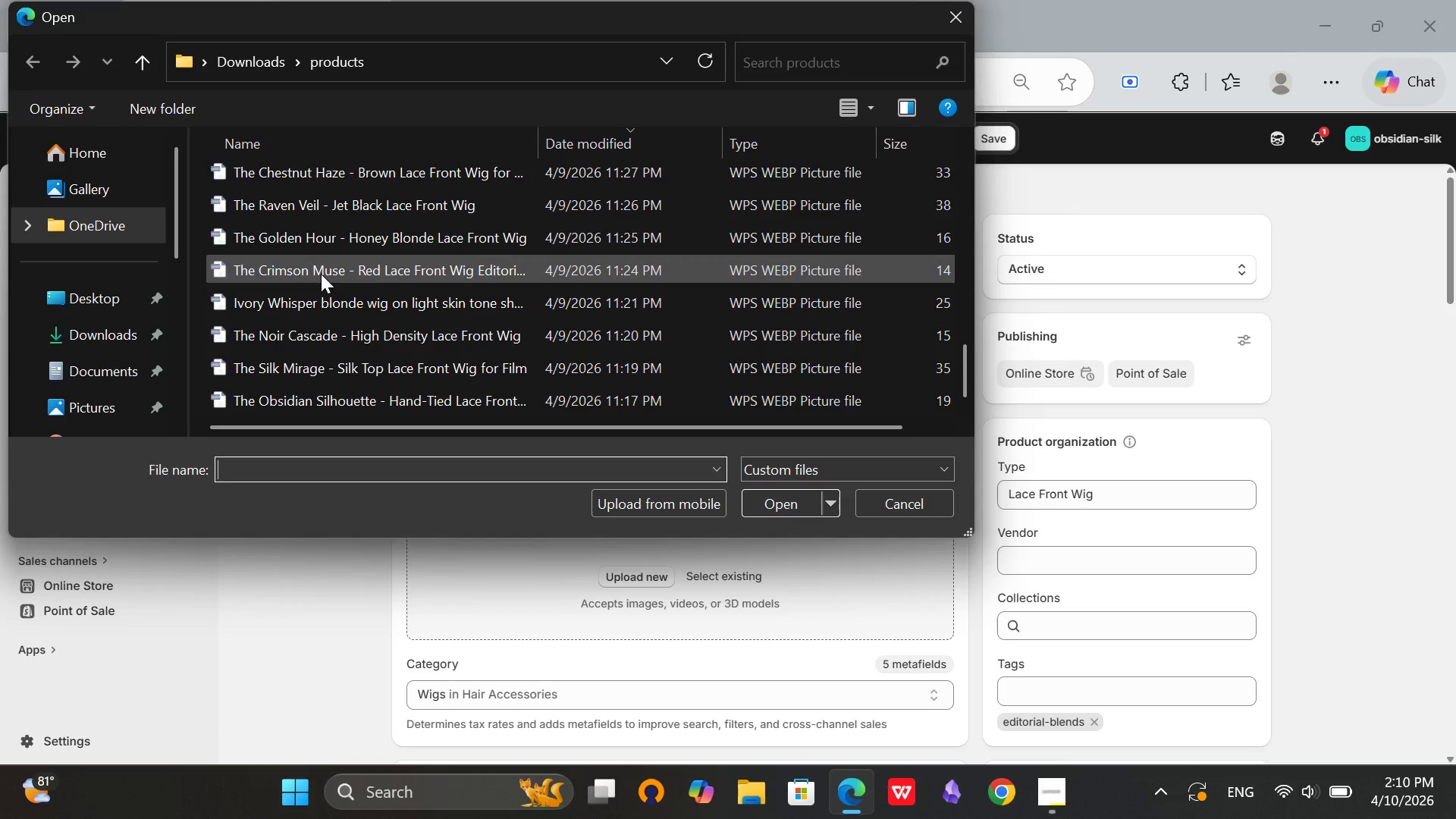 
double_click([322, 275])
 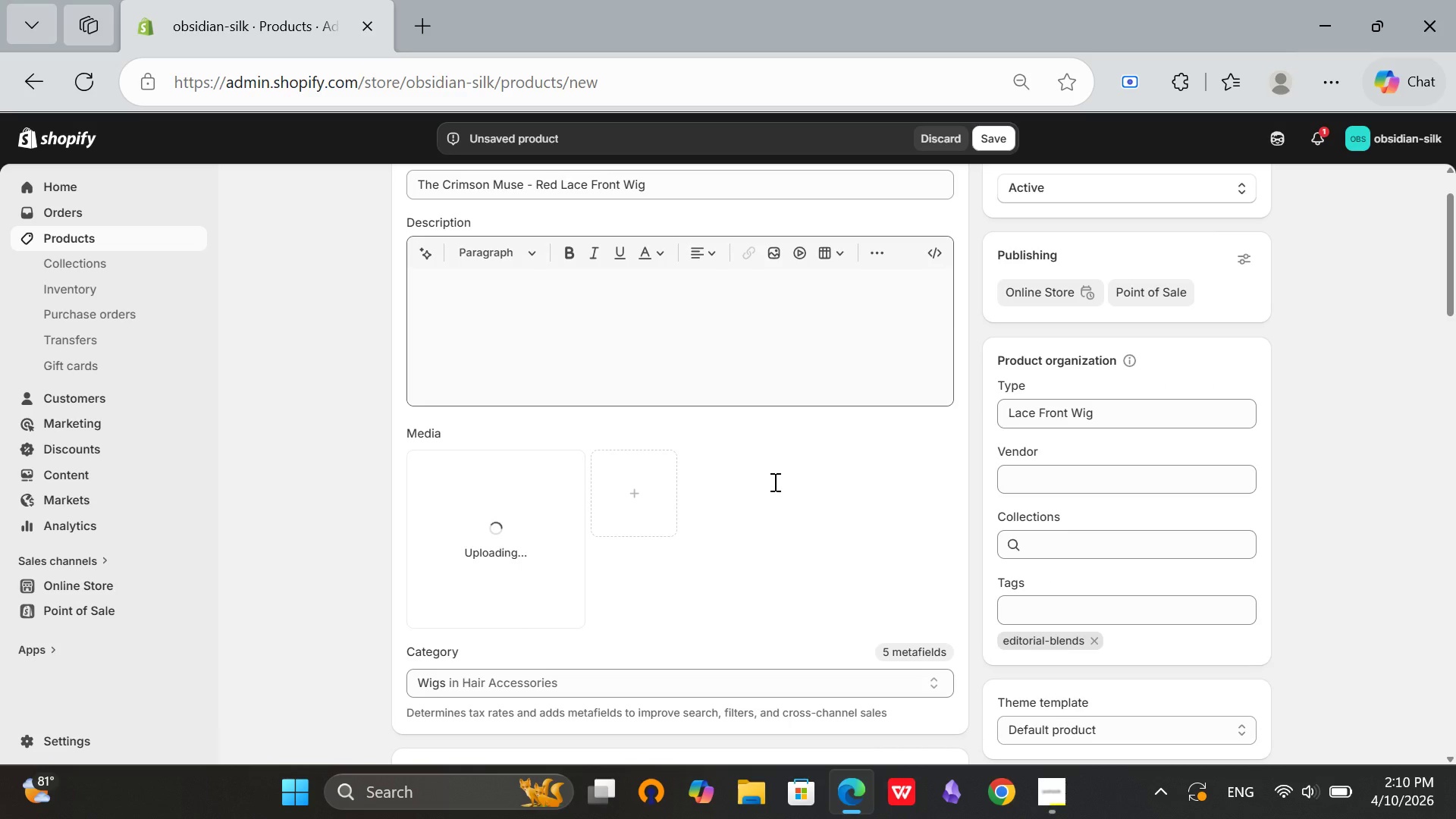 
scroll: coordinate [774, 482], scroll_direction: down, amount: 2.0
 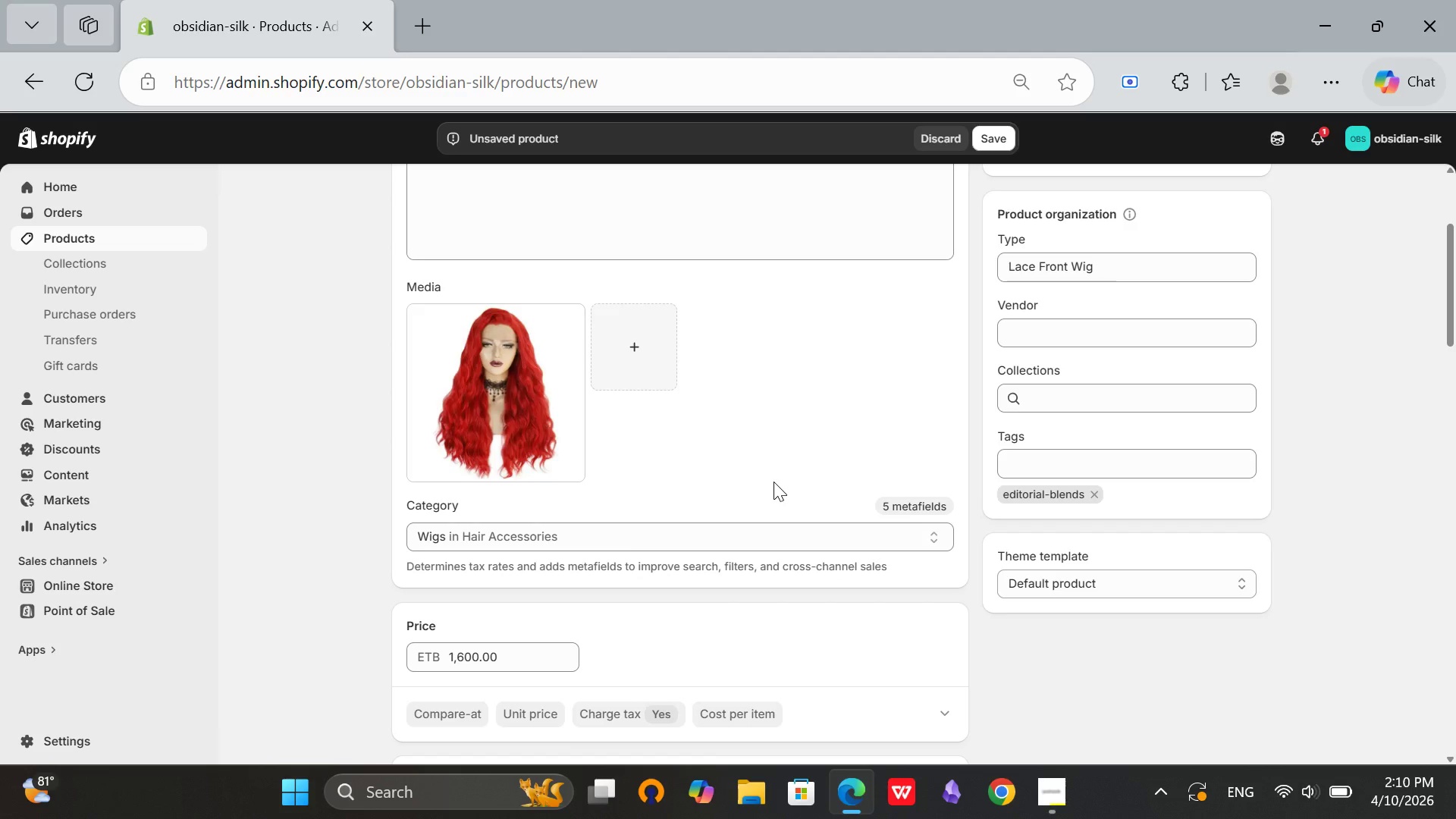 
wait(6.5)
 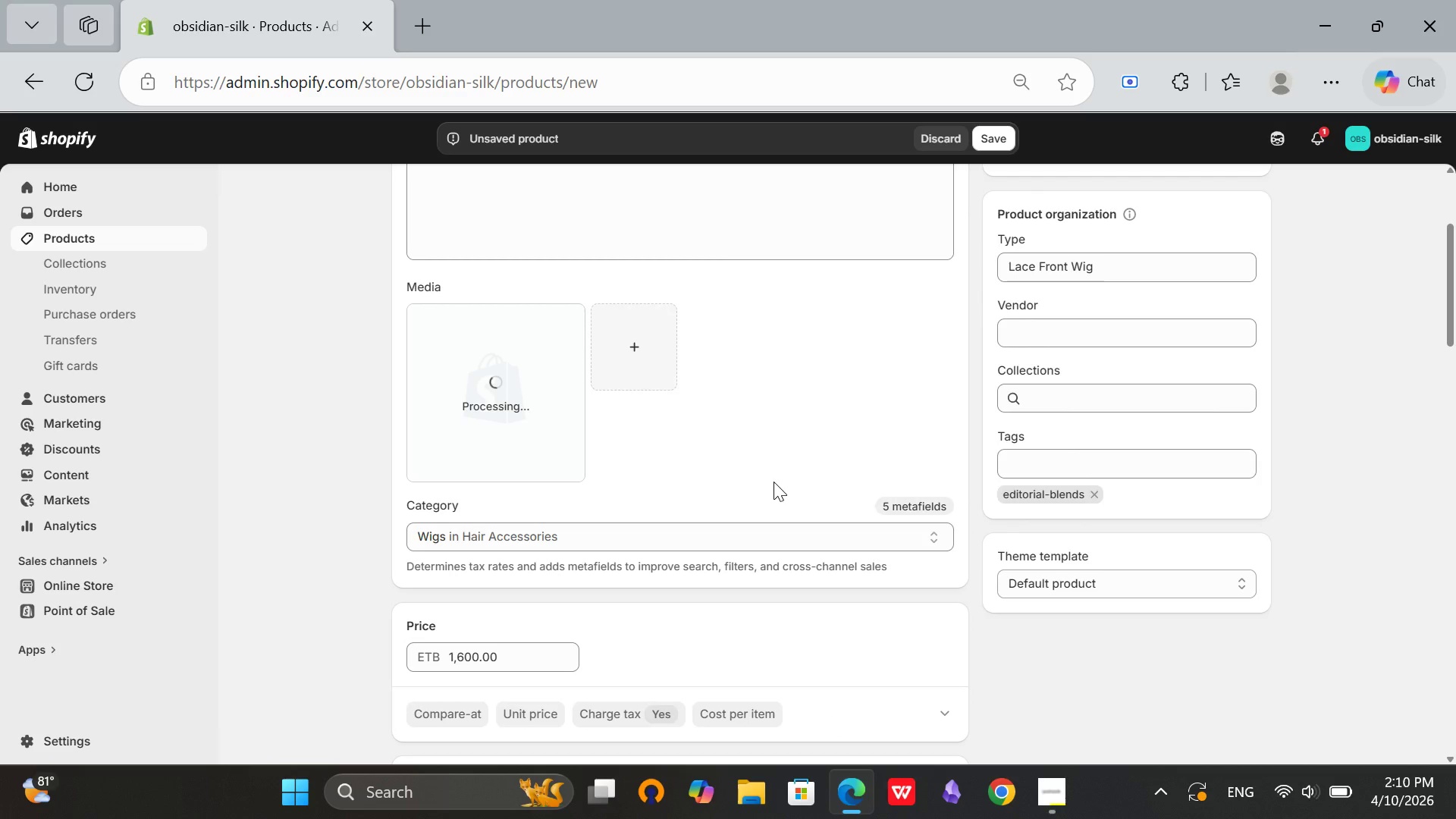 
scroll: coordinate [777, 428], scroll_direction: up, amount: 2.0
 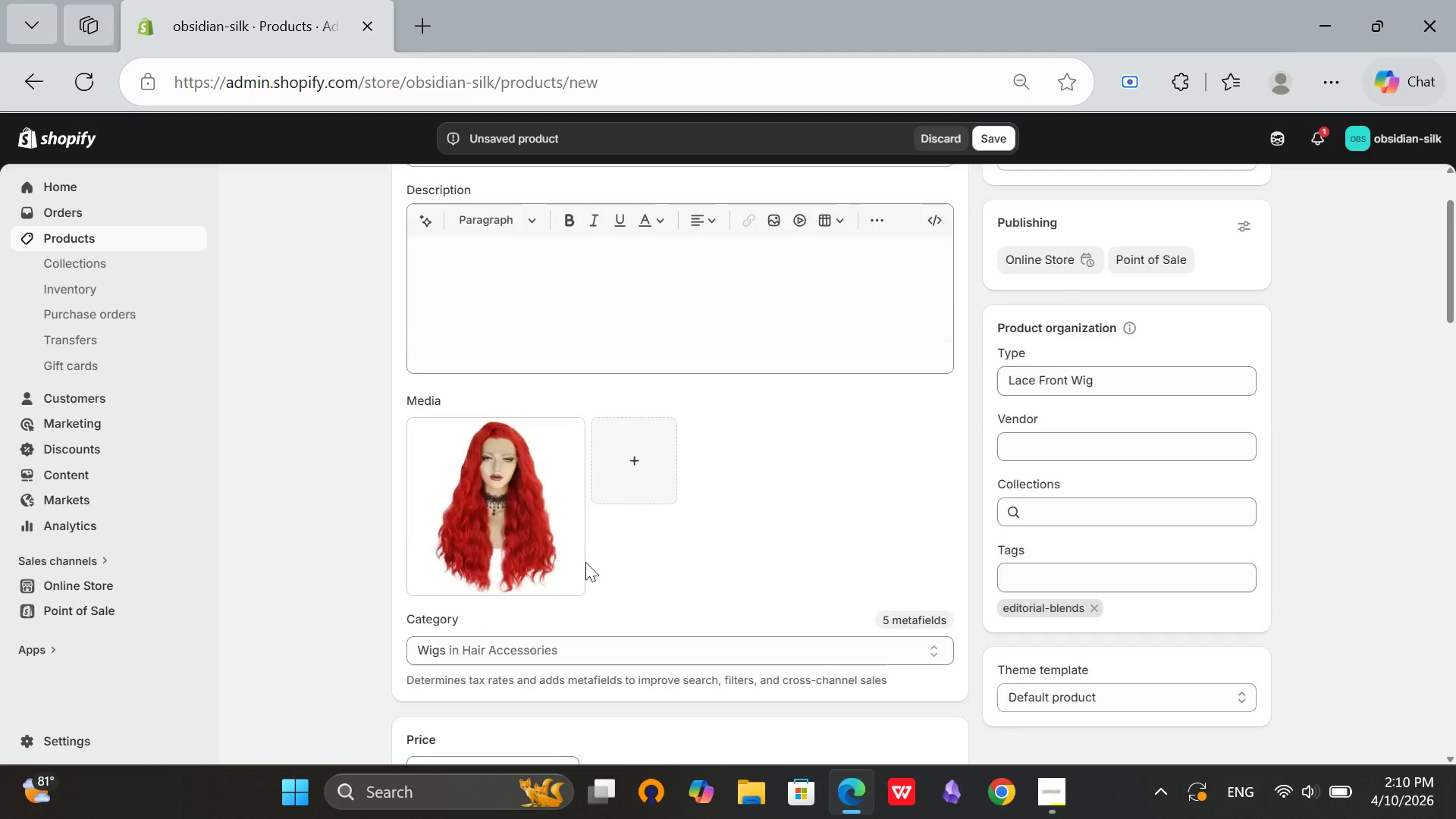 
scroll: coordinate [828, 648], scroll_direction: down, amount: 1.0
 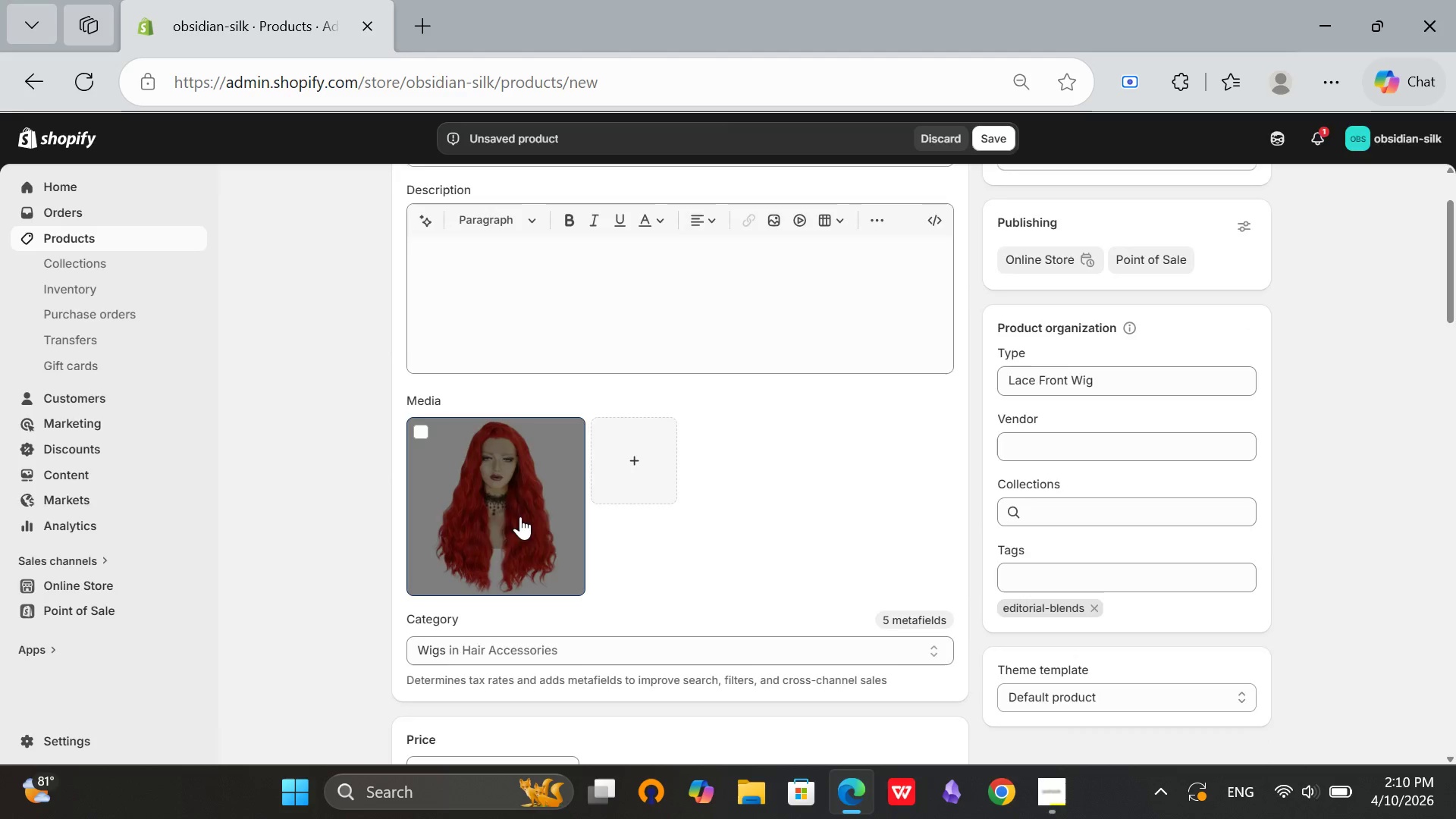 
left_click([520, 516])
 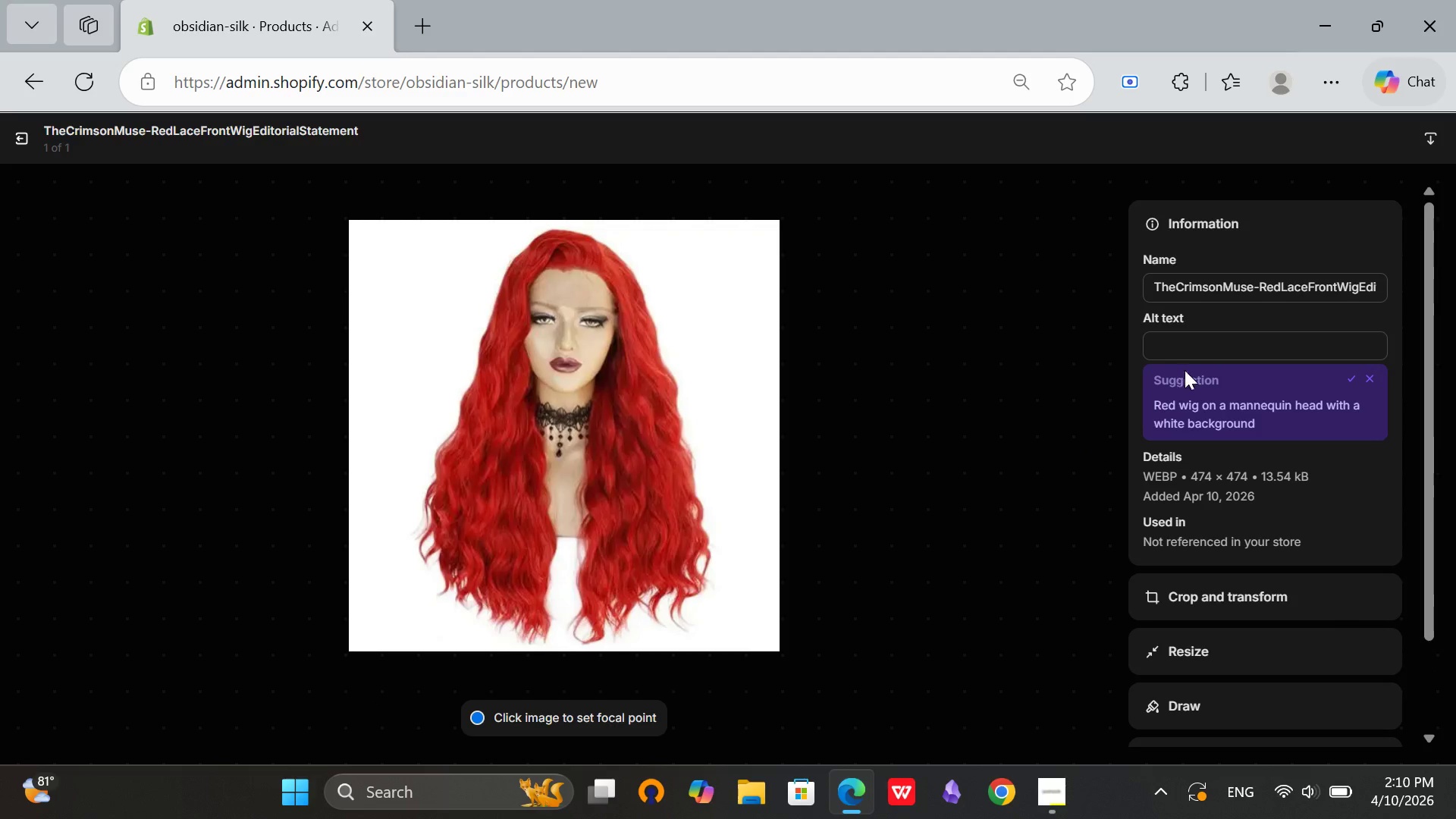 
left_click([1219, 340])
 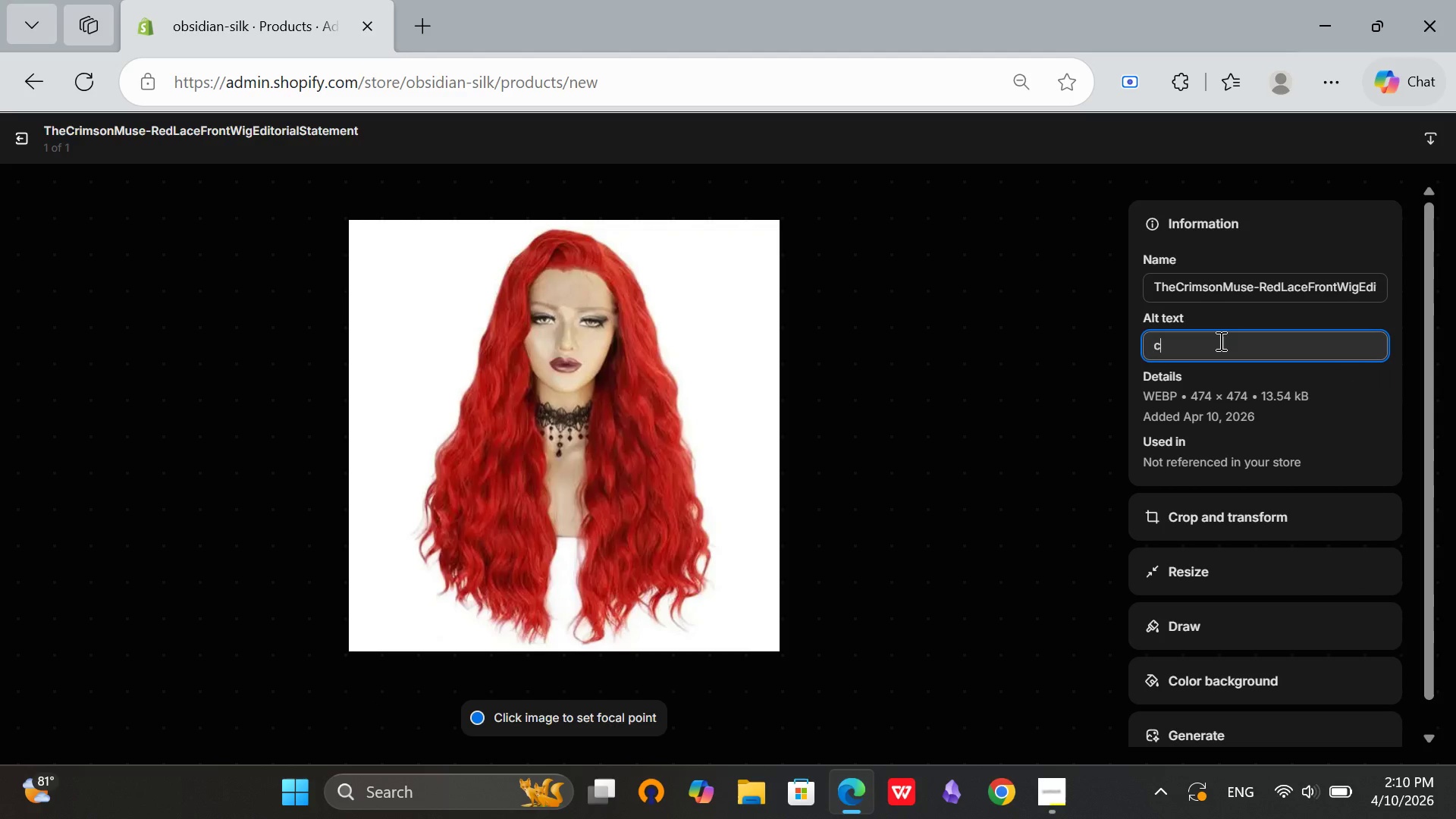 
type(crimson)
key(Backspace)
key(Backspace)
key(Backspace)
key(Backspace)
type(imson Muse red luxury)
 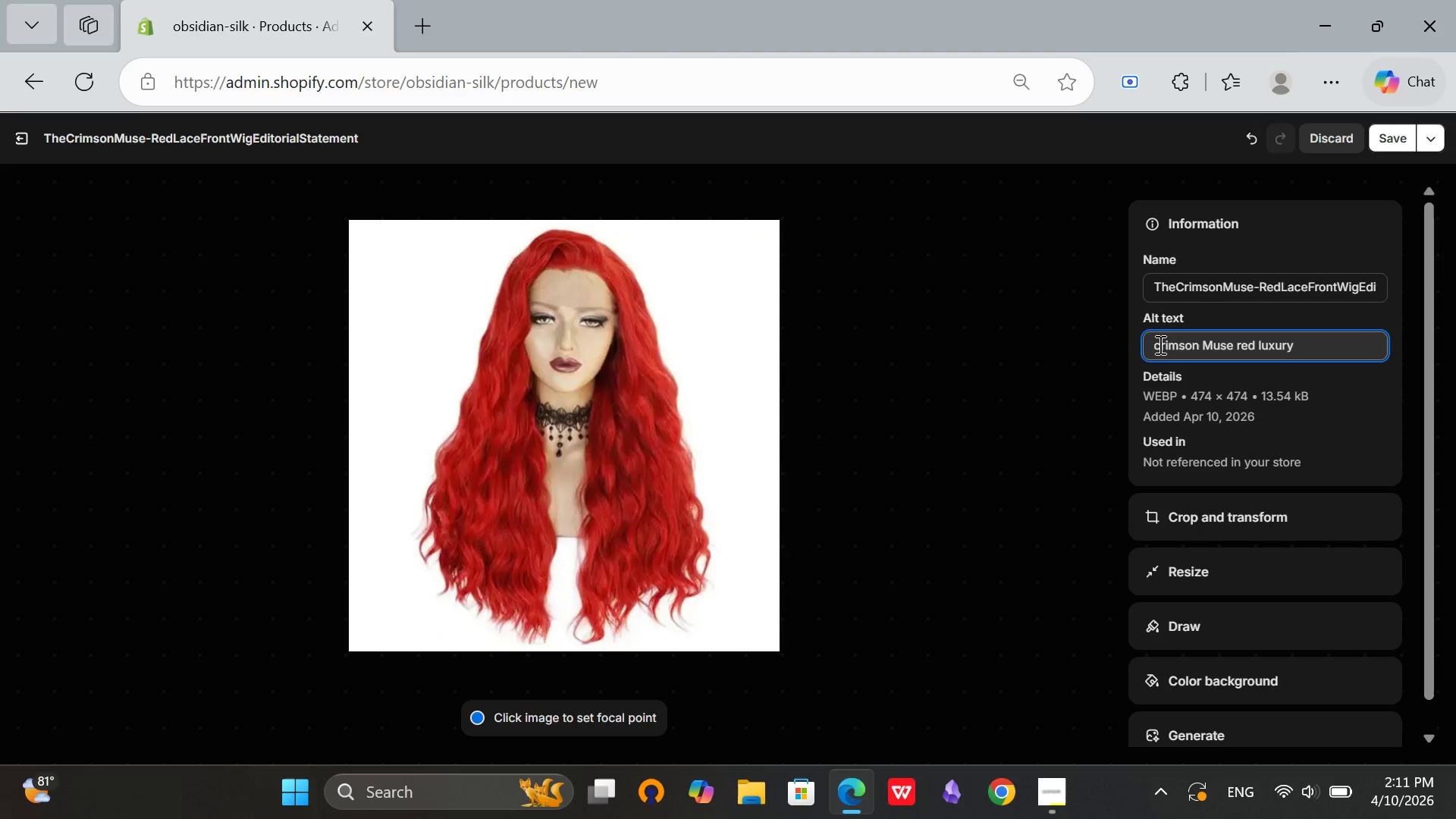 
left_click([1159, 344])
 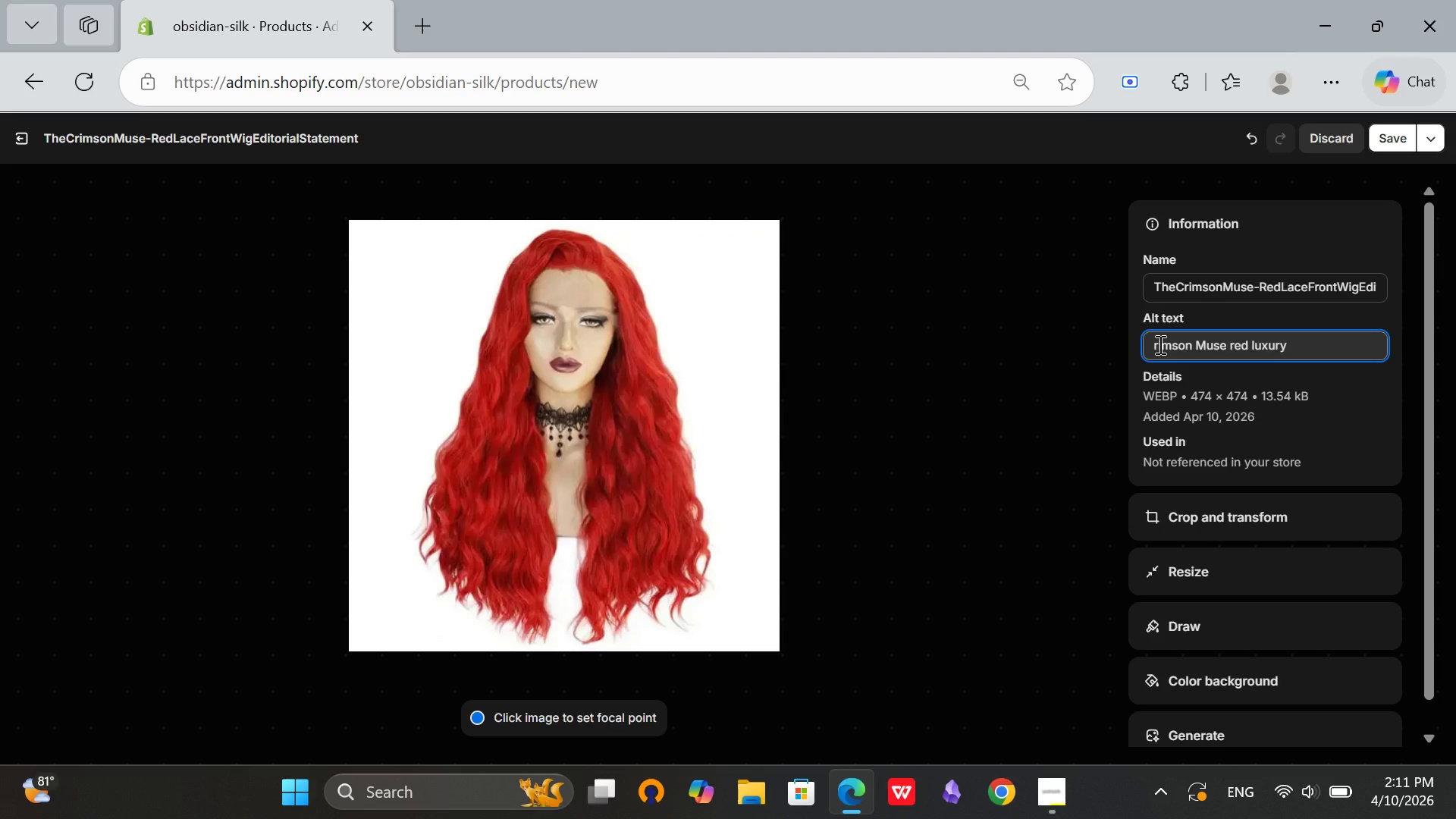 
key(Backspace)
 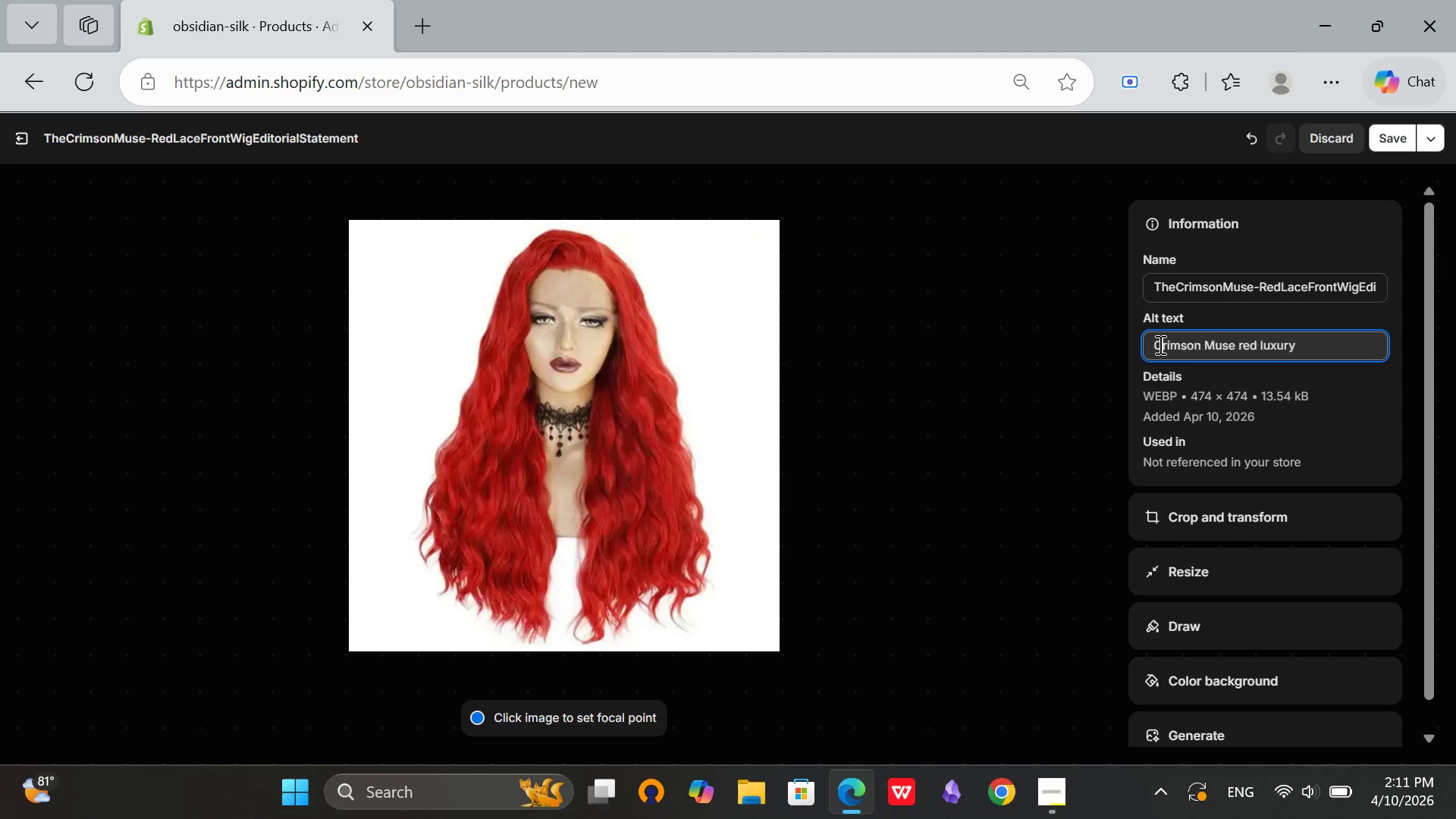 
key(CapsLock)
 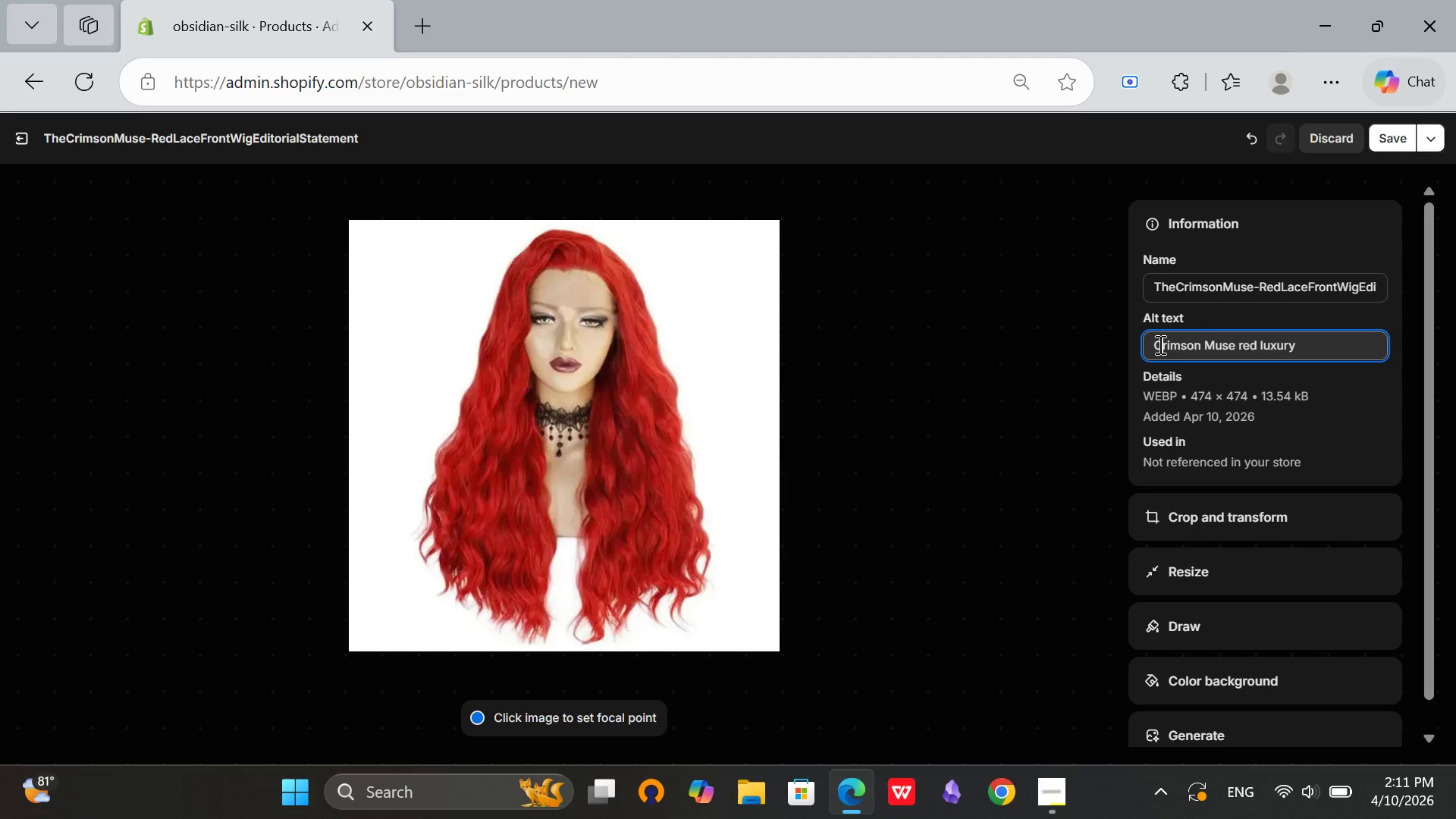 
key(C)
 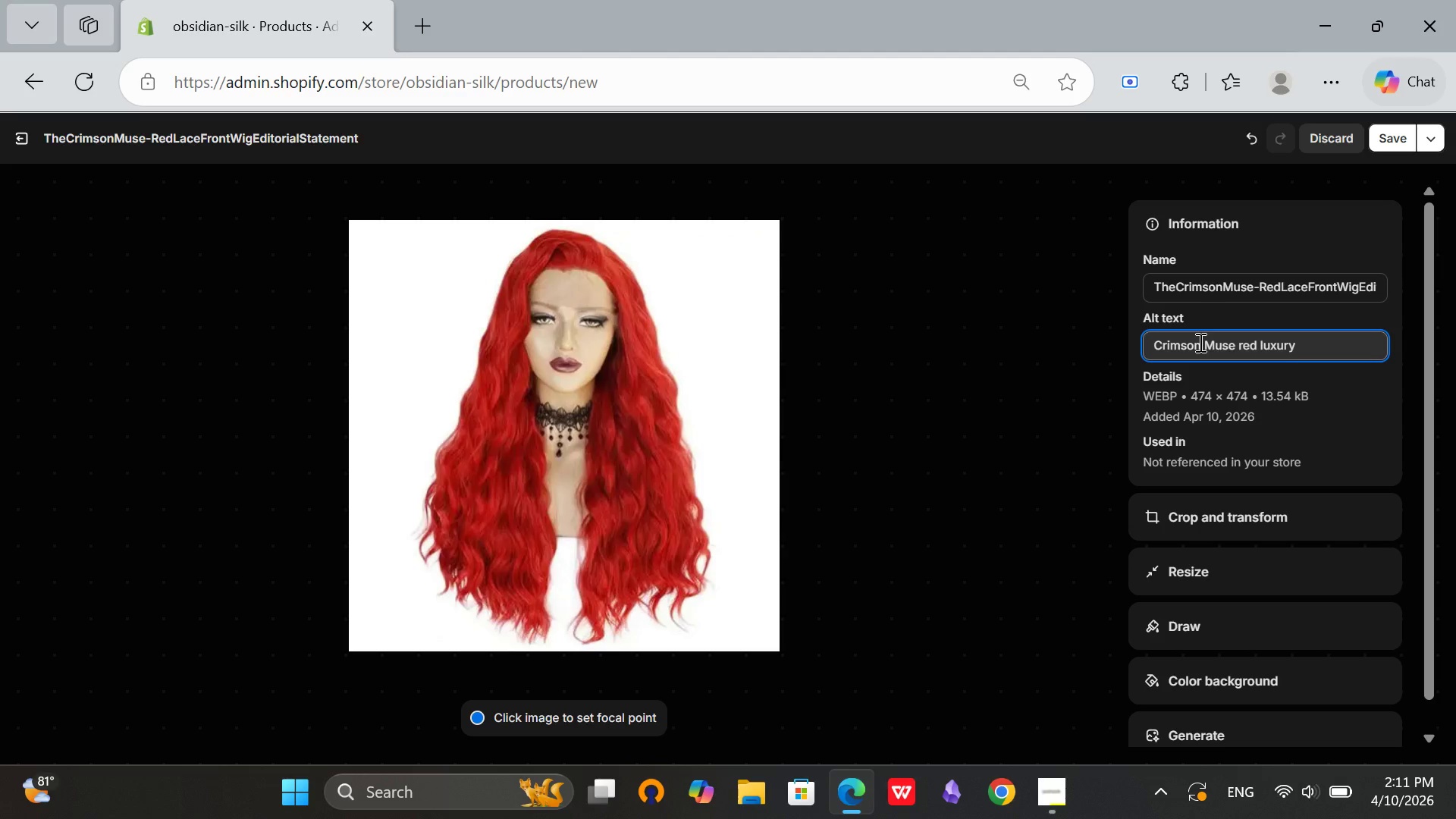 
key(CapsLock)
 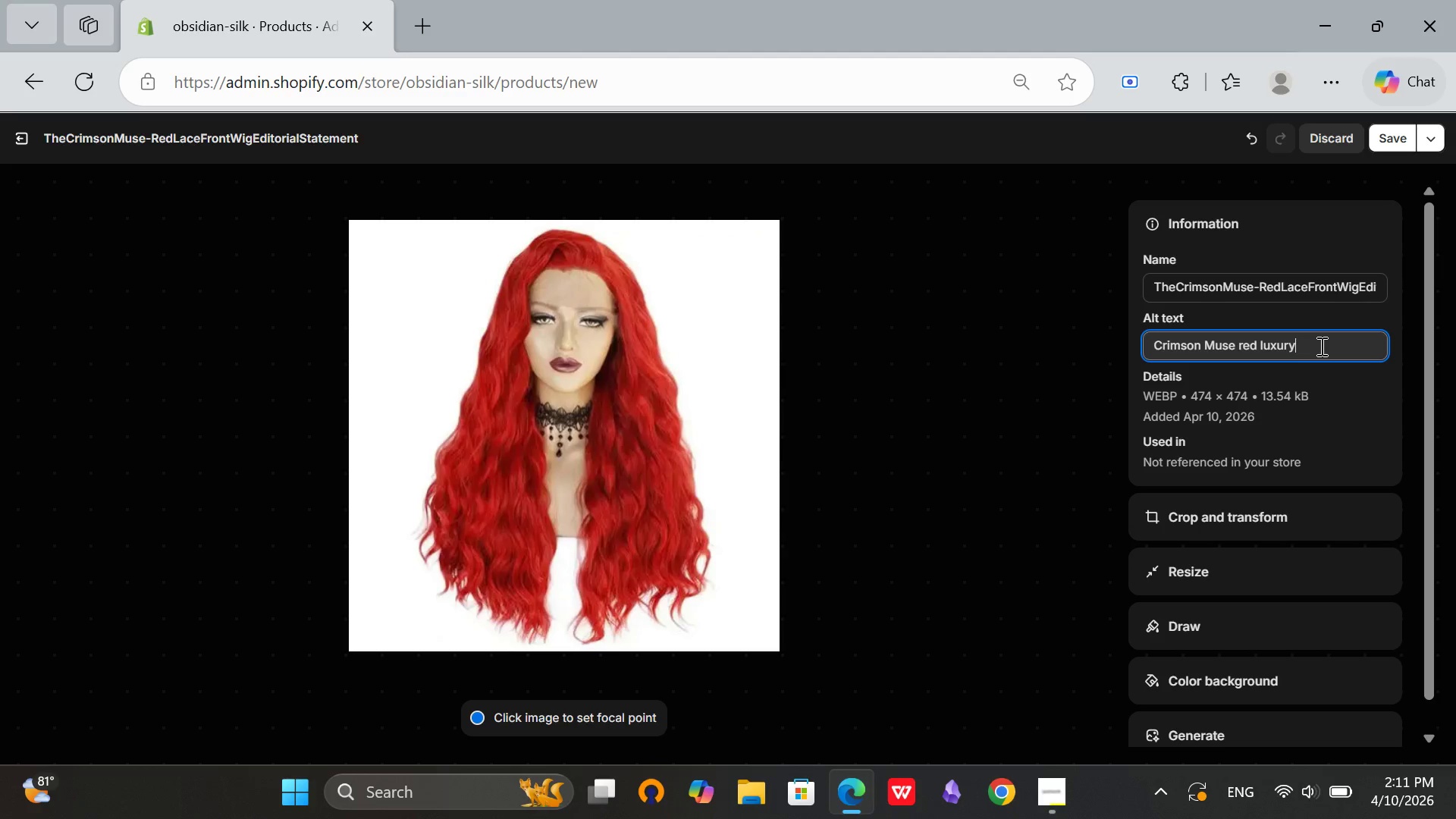 
left_click([1320, 346])
 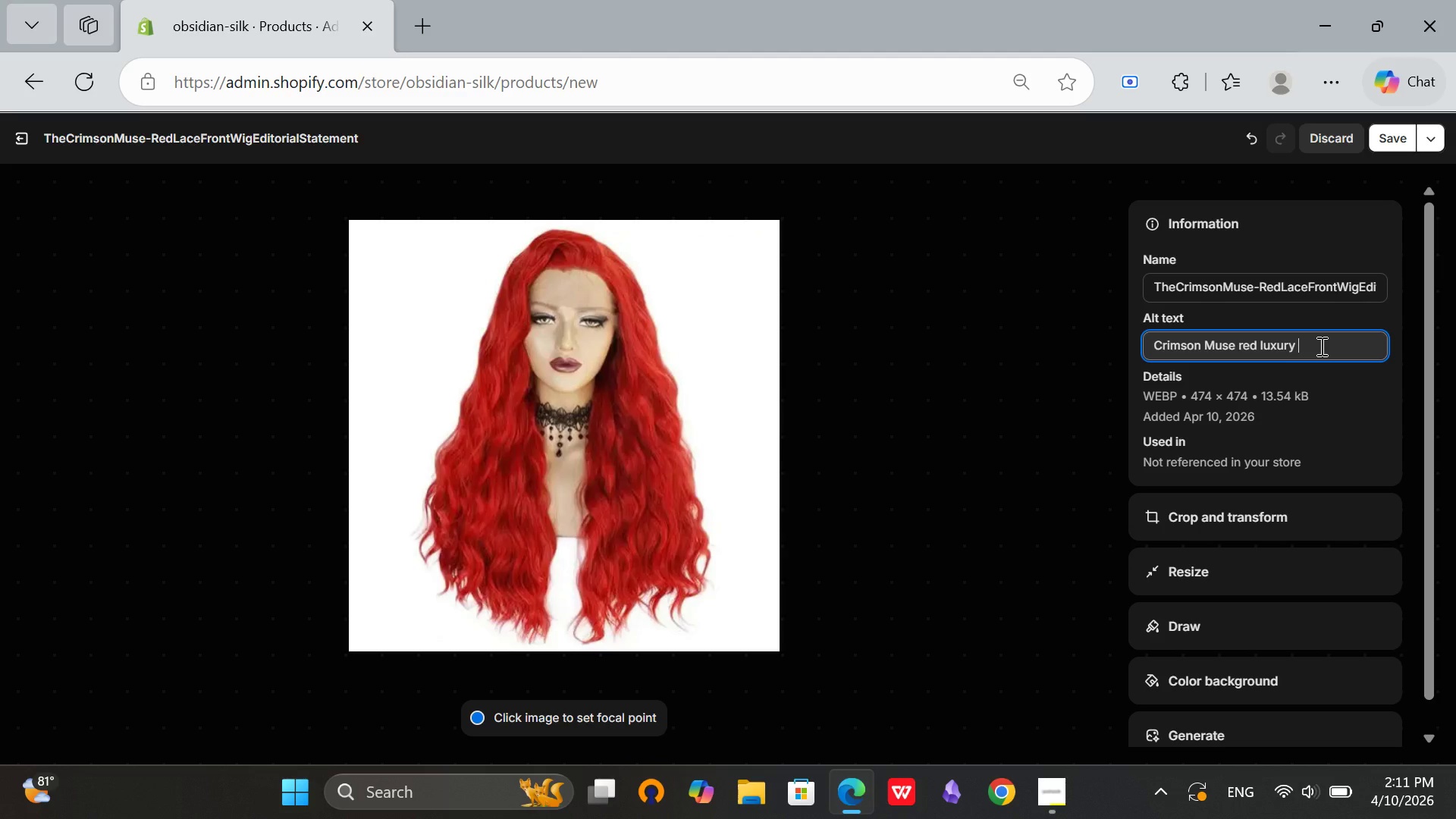 
type( wig with editorial styling)
 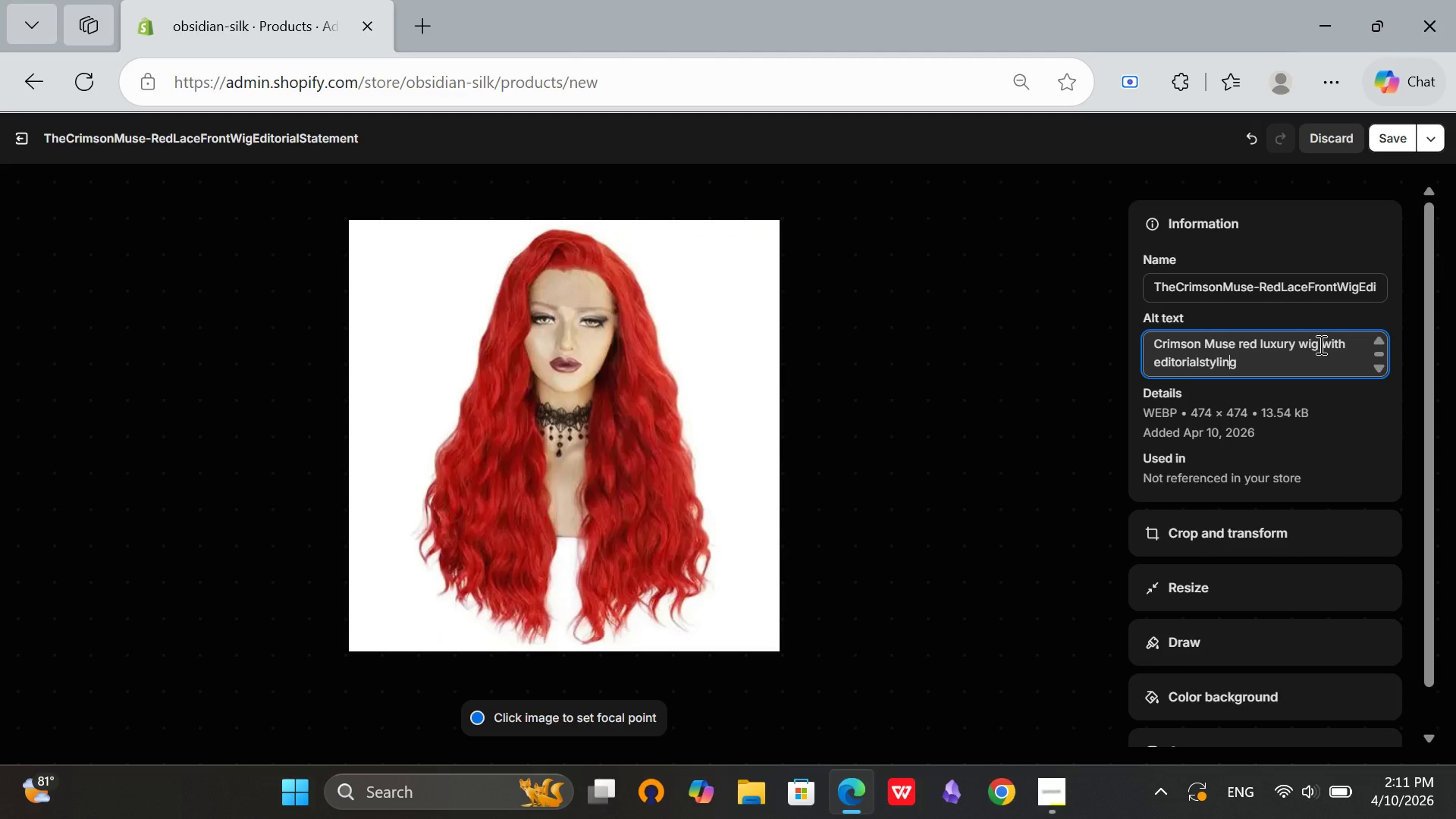 
hold_key(key=ArrowLeft, duration=0.66)
 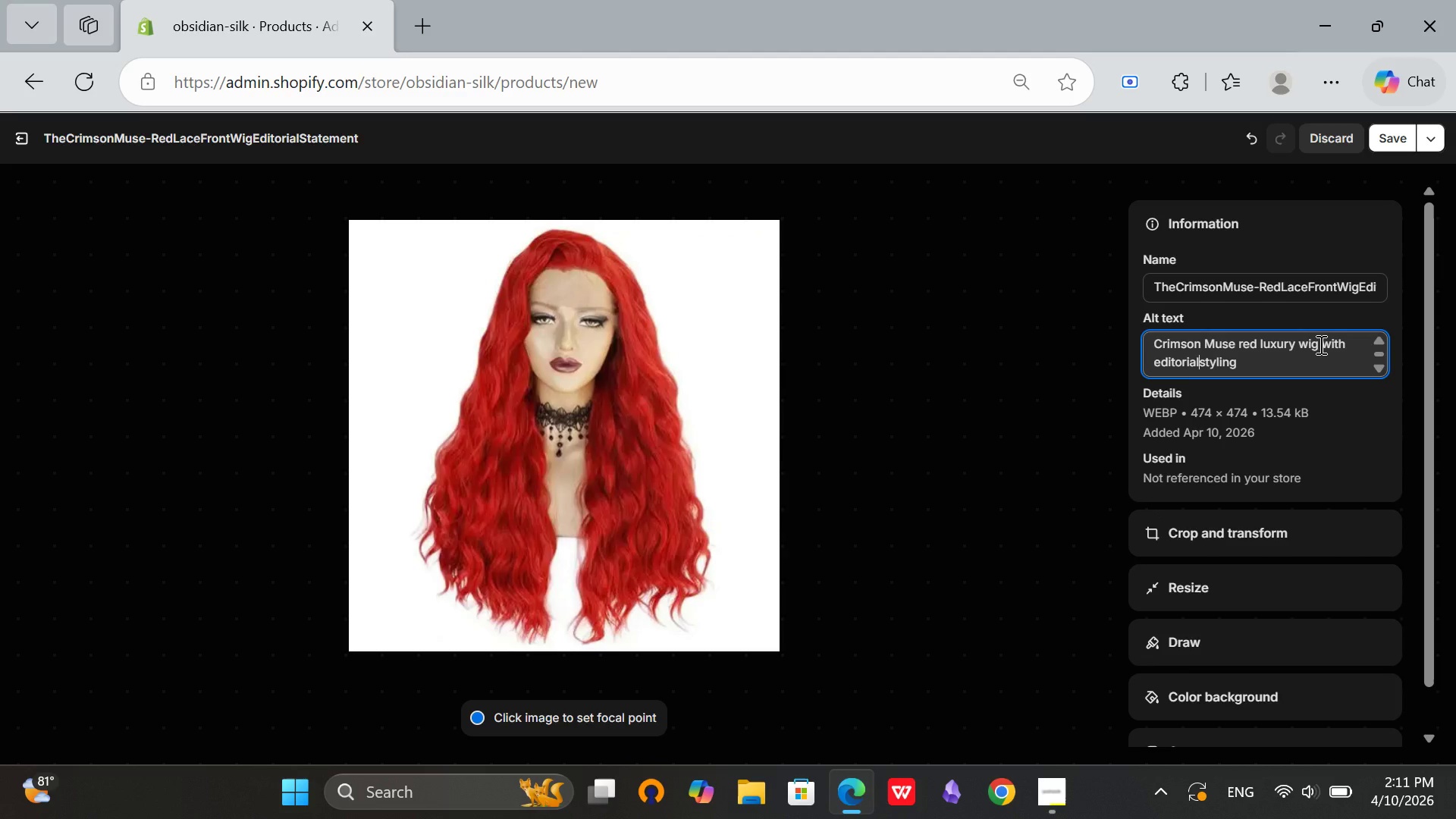 
key(ArrowLeft)
 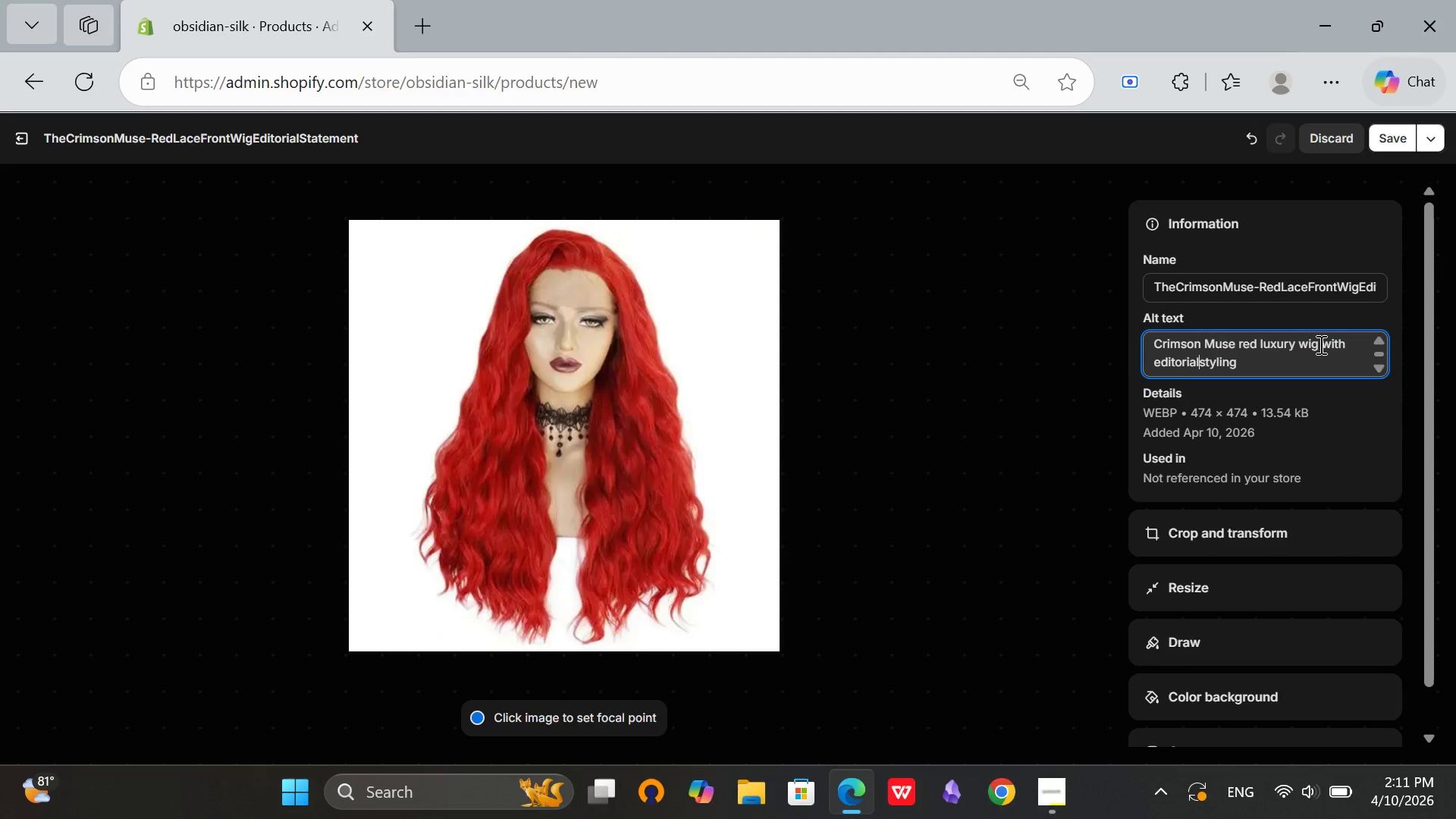 
key(ArrowLeft)
 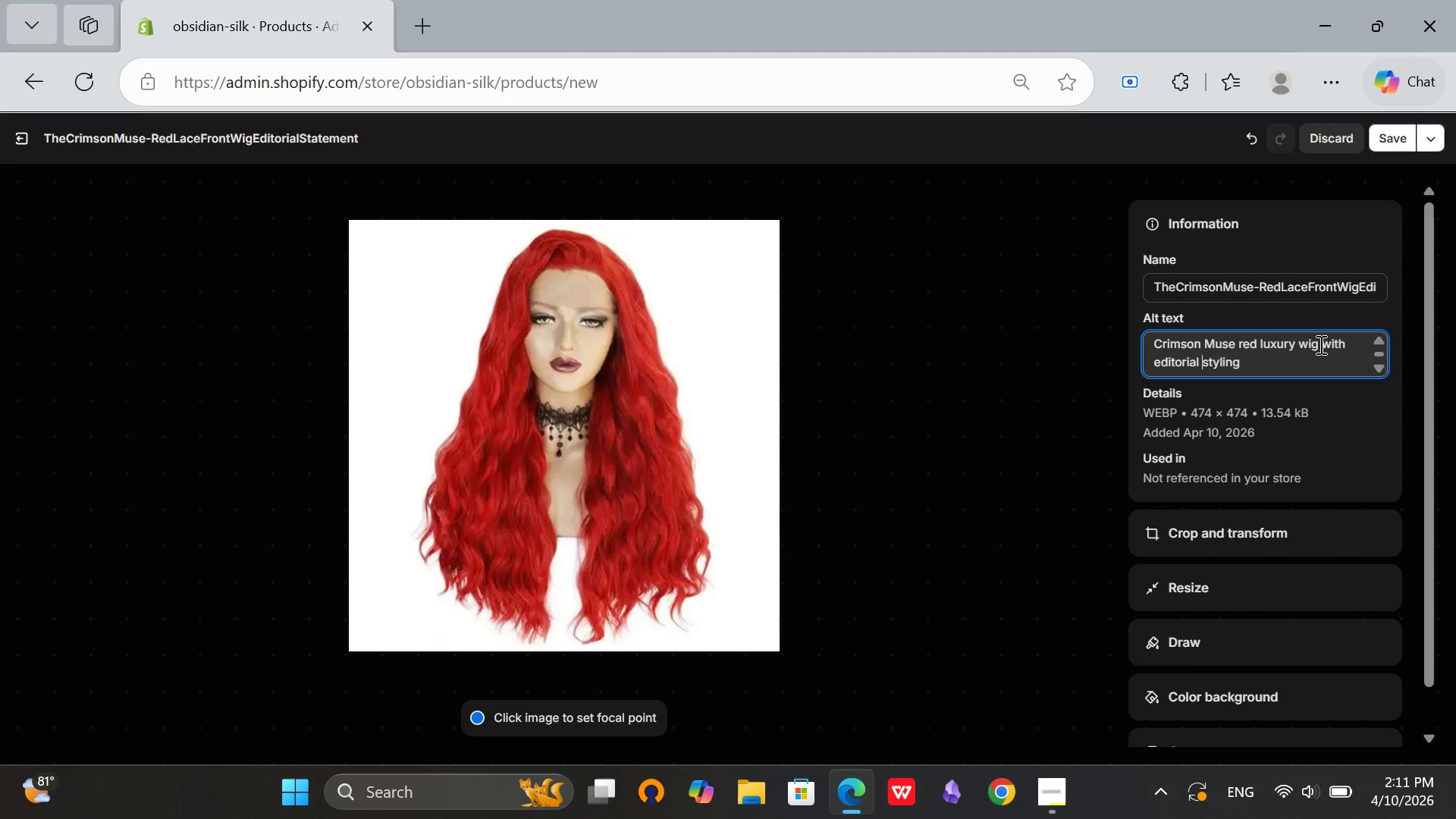 
key(Space)
 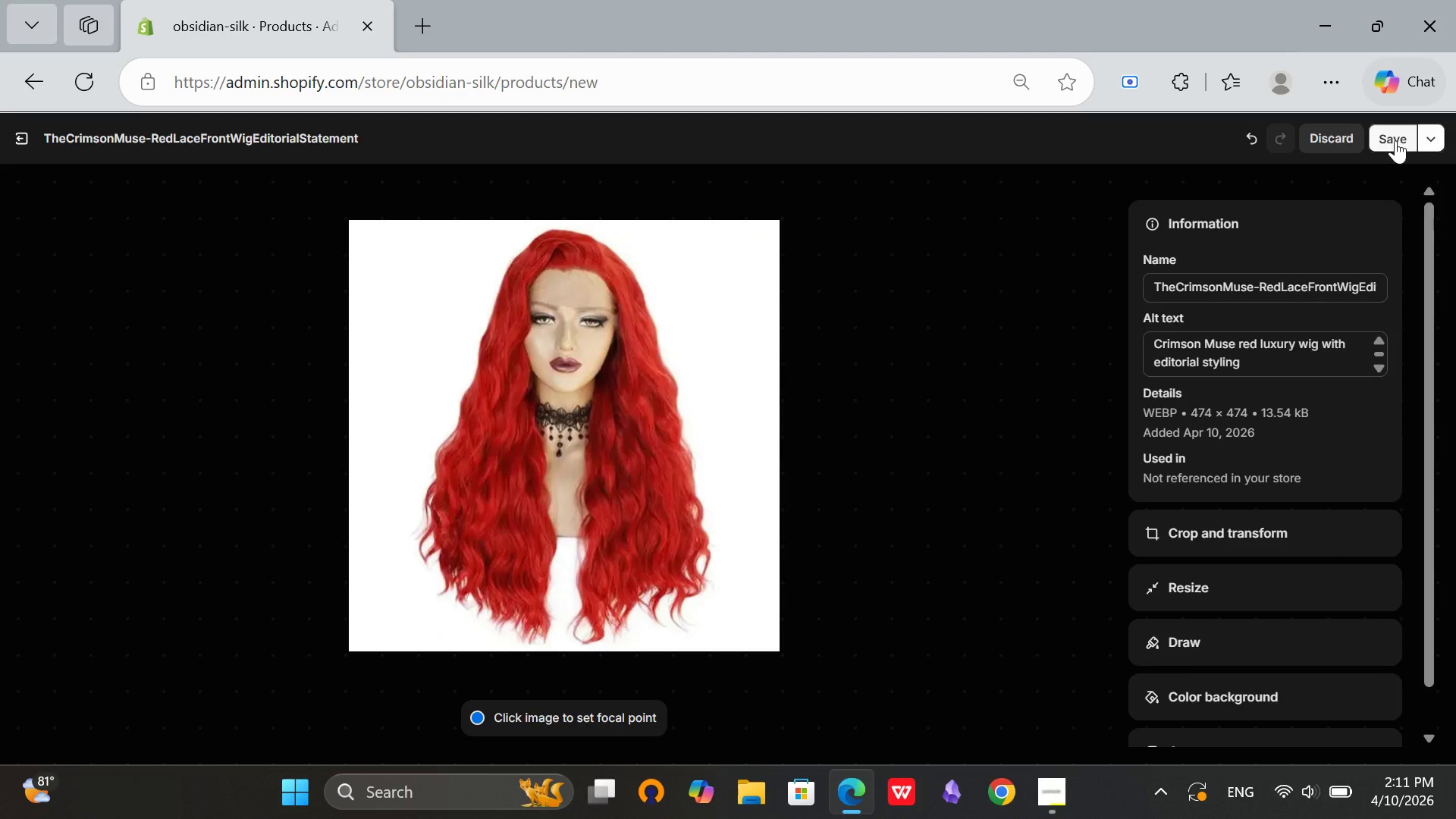 
left_click([1395, 140])
 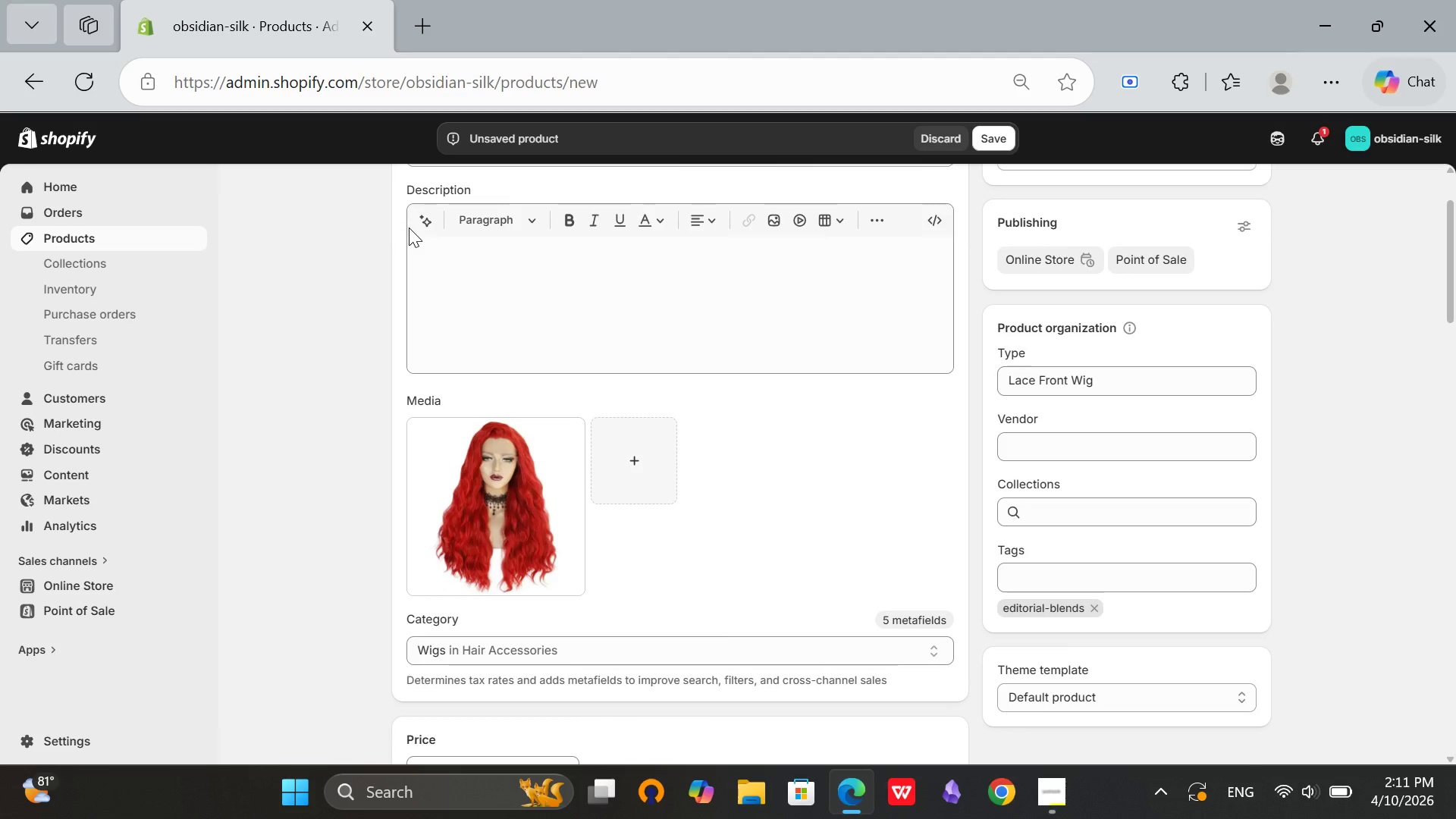 
scroll: coordinate [643, 347], scroll_direction: up, amount: 1.0
 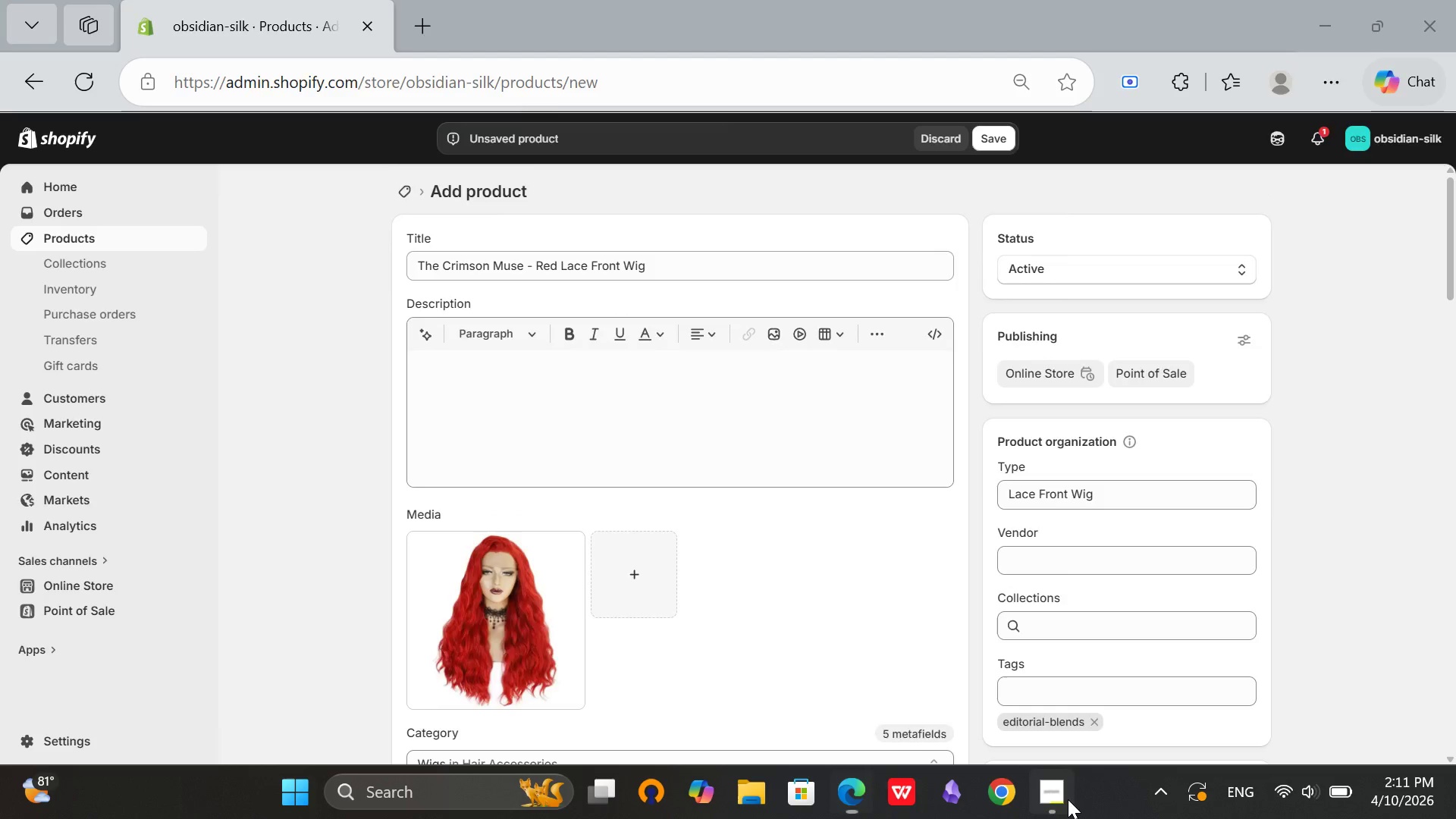 
left_click([1068, 799])